 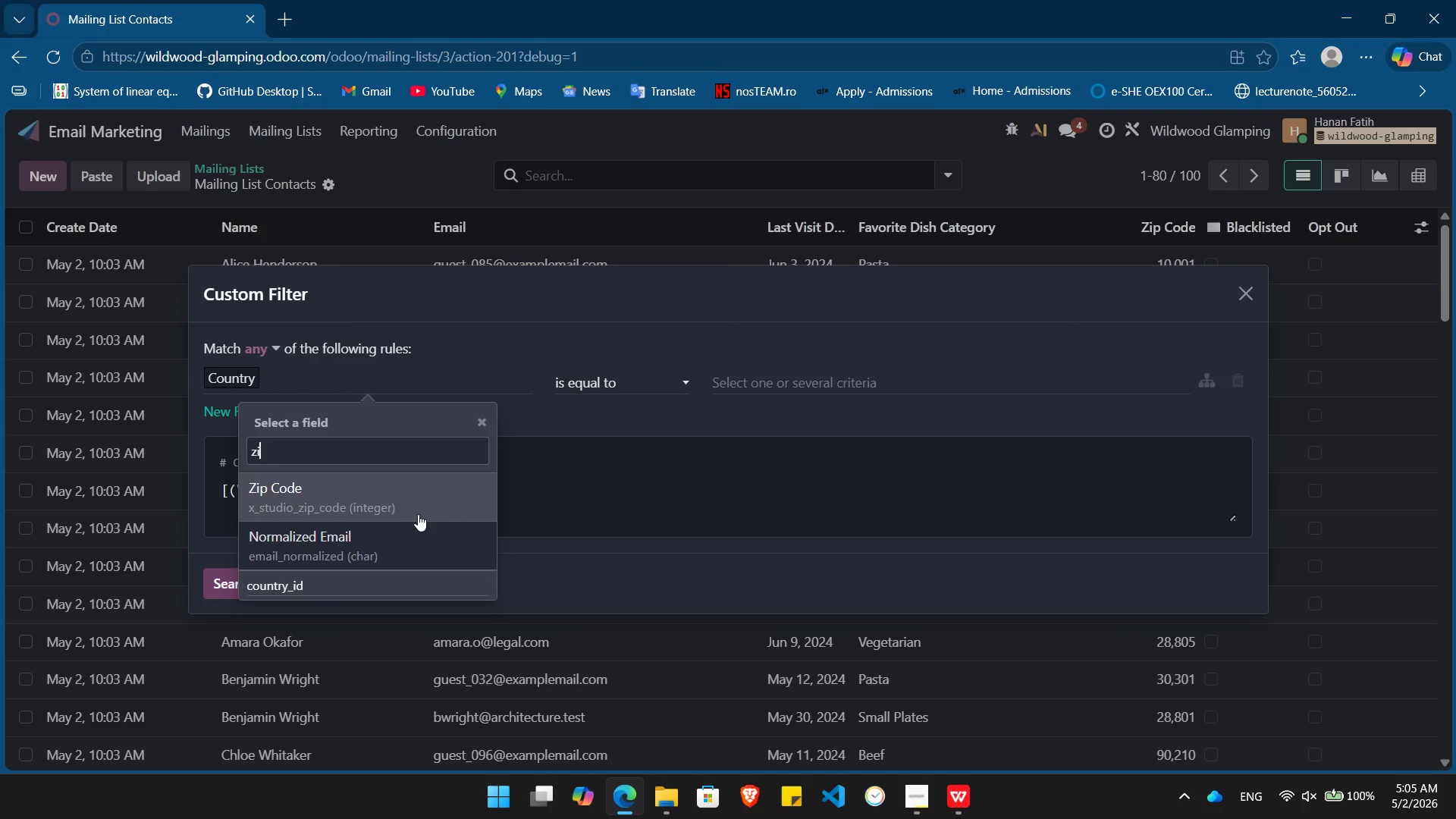 
key(Enter)
 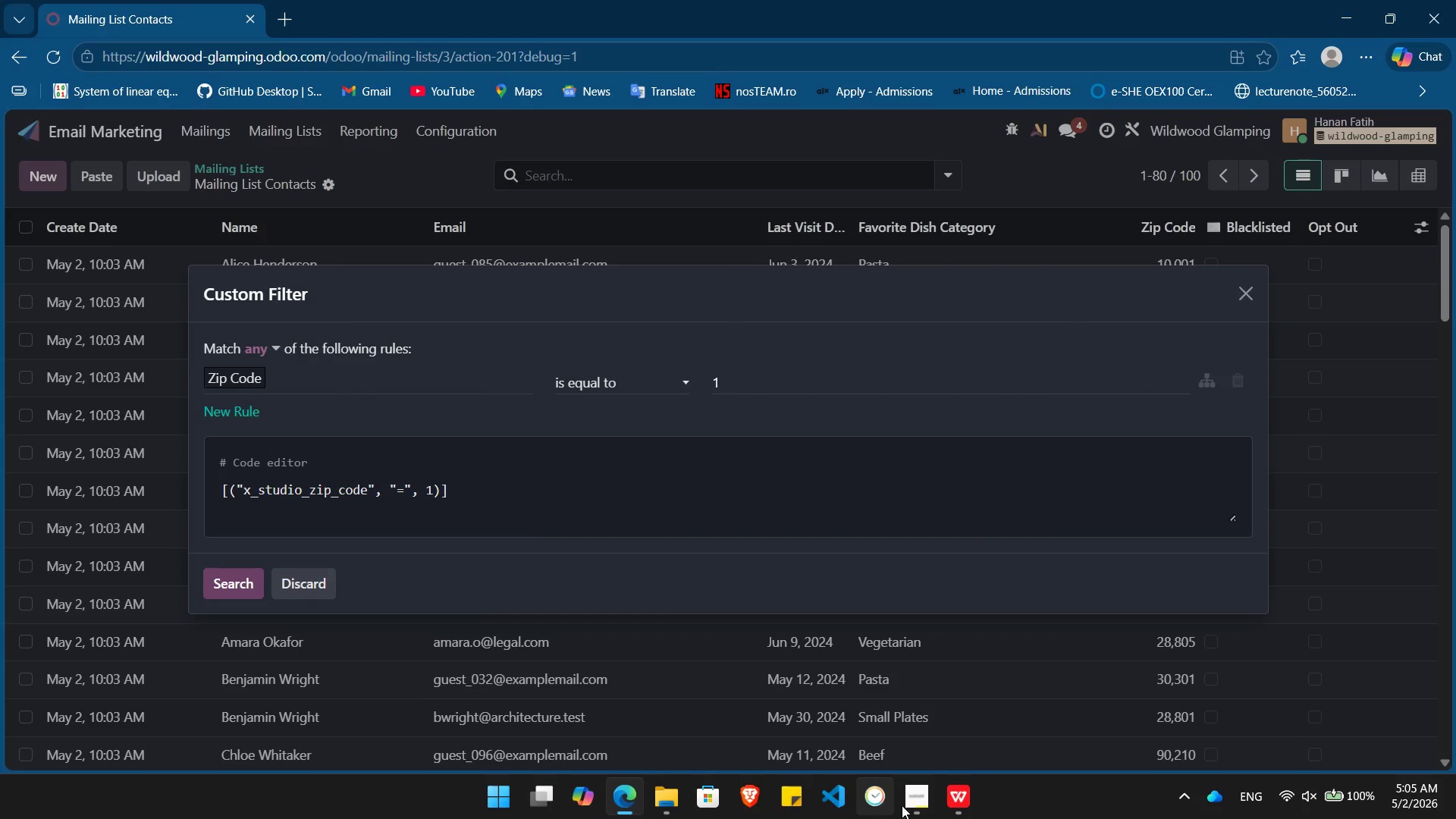 
left_click([951, 814])
 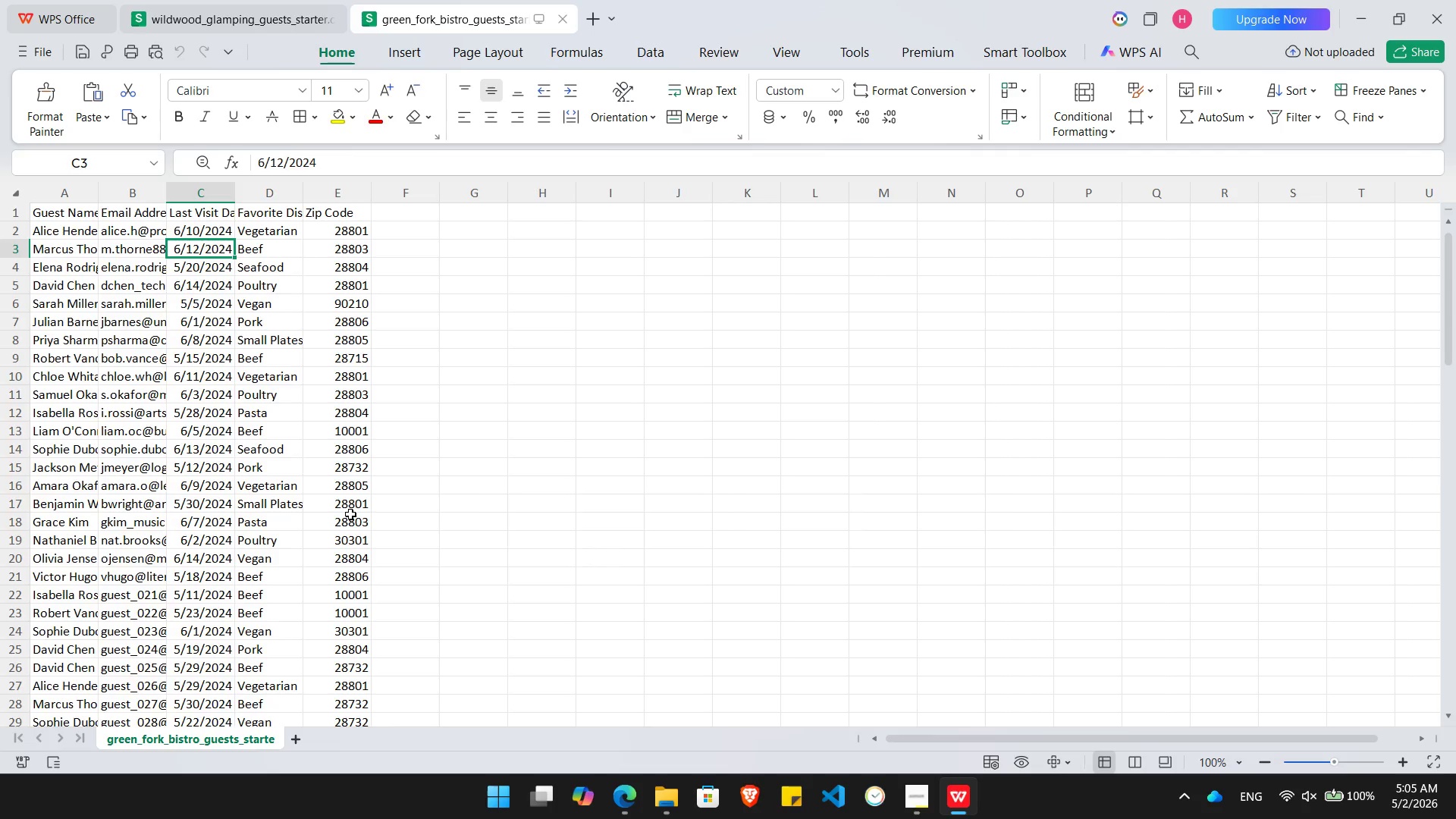 
left_click([353, 487])
 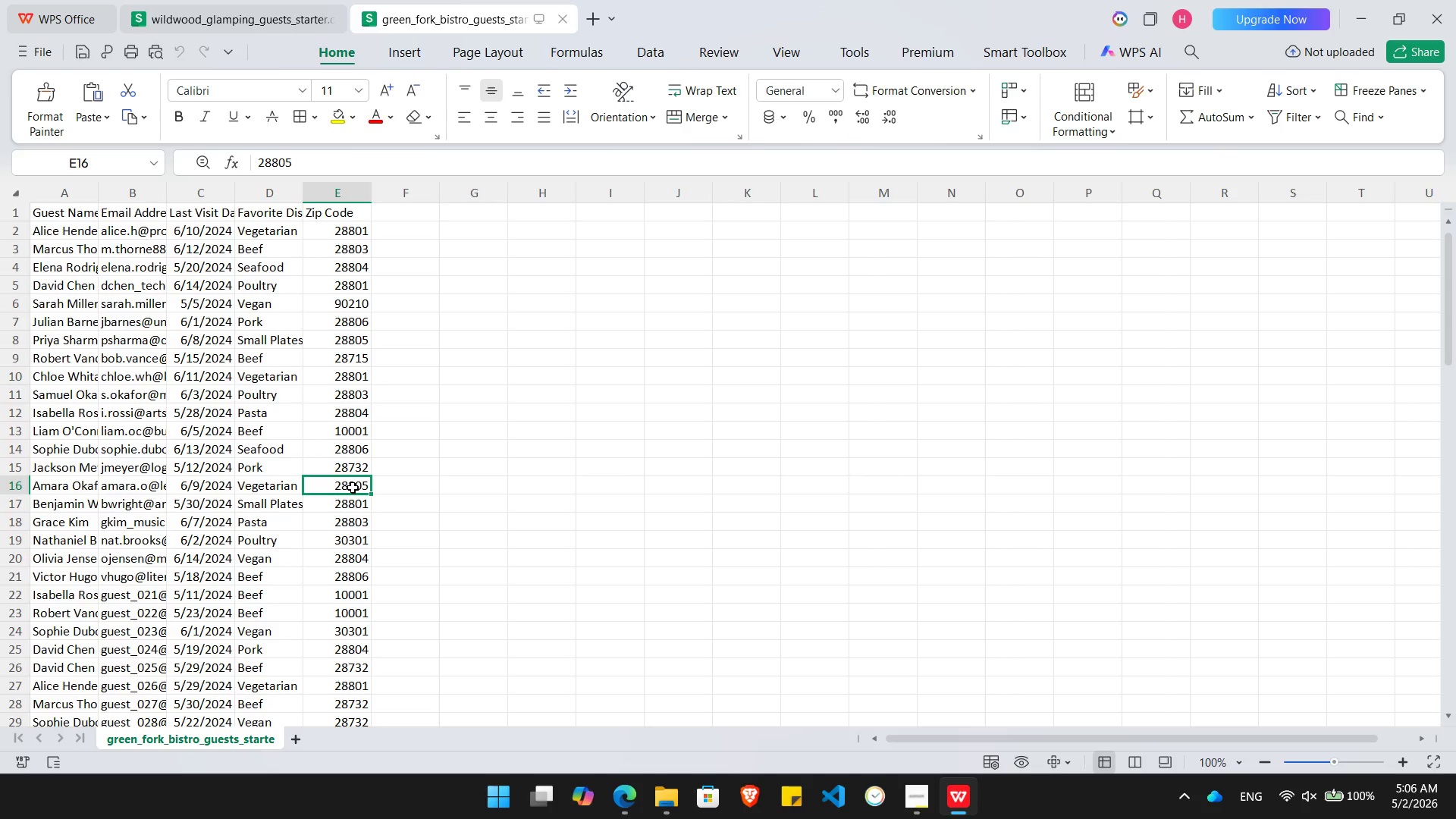 
key(Control+C)
 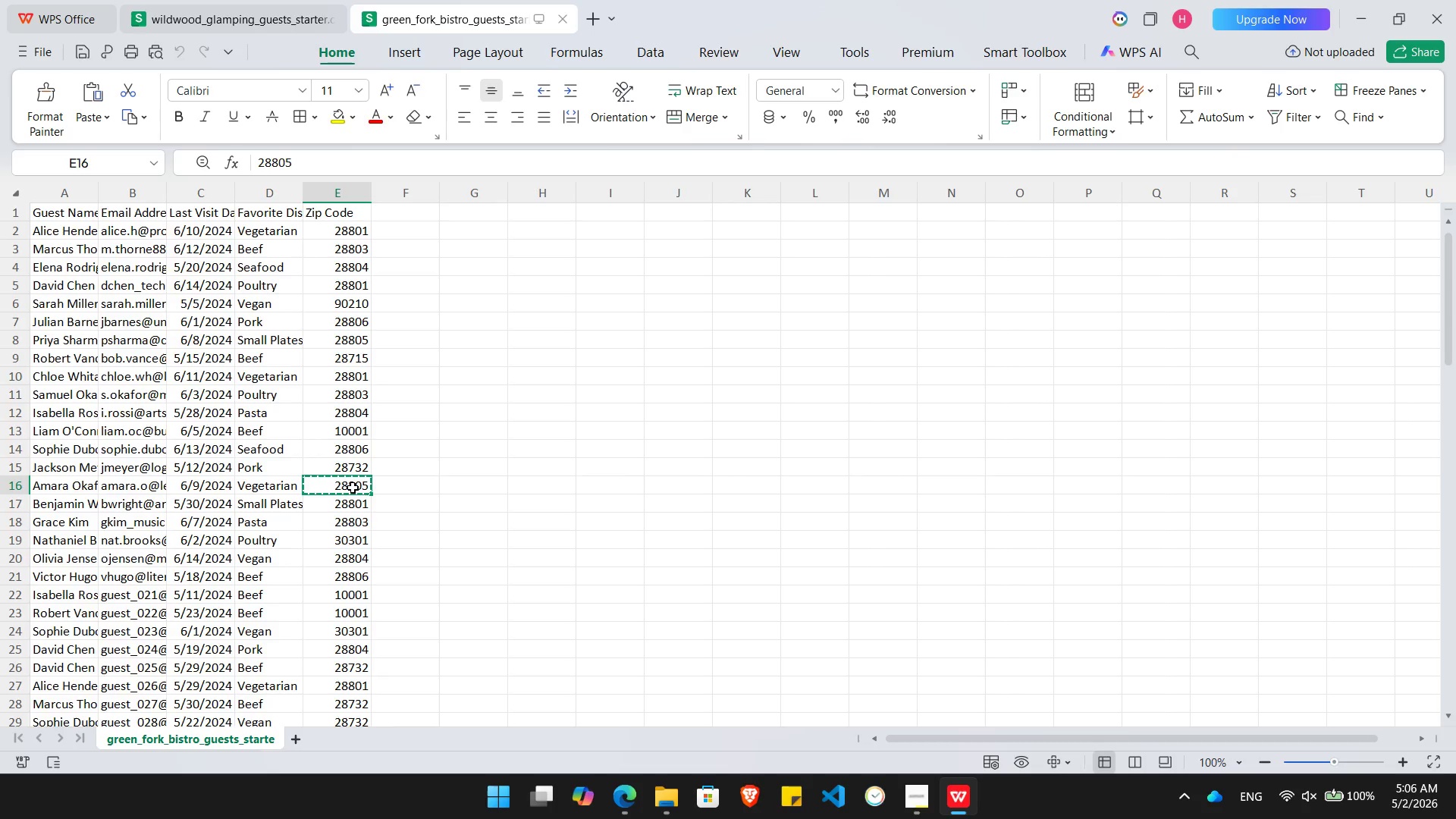 
key(Alt+Tab)
 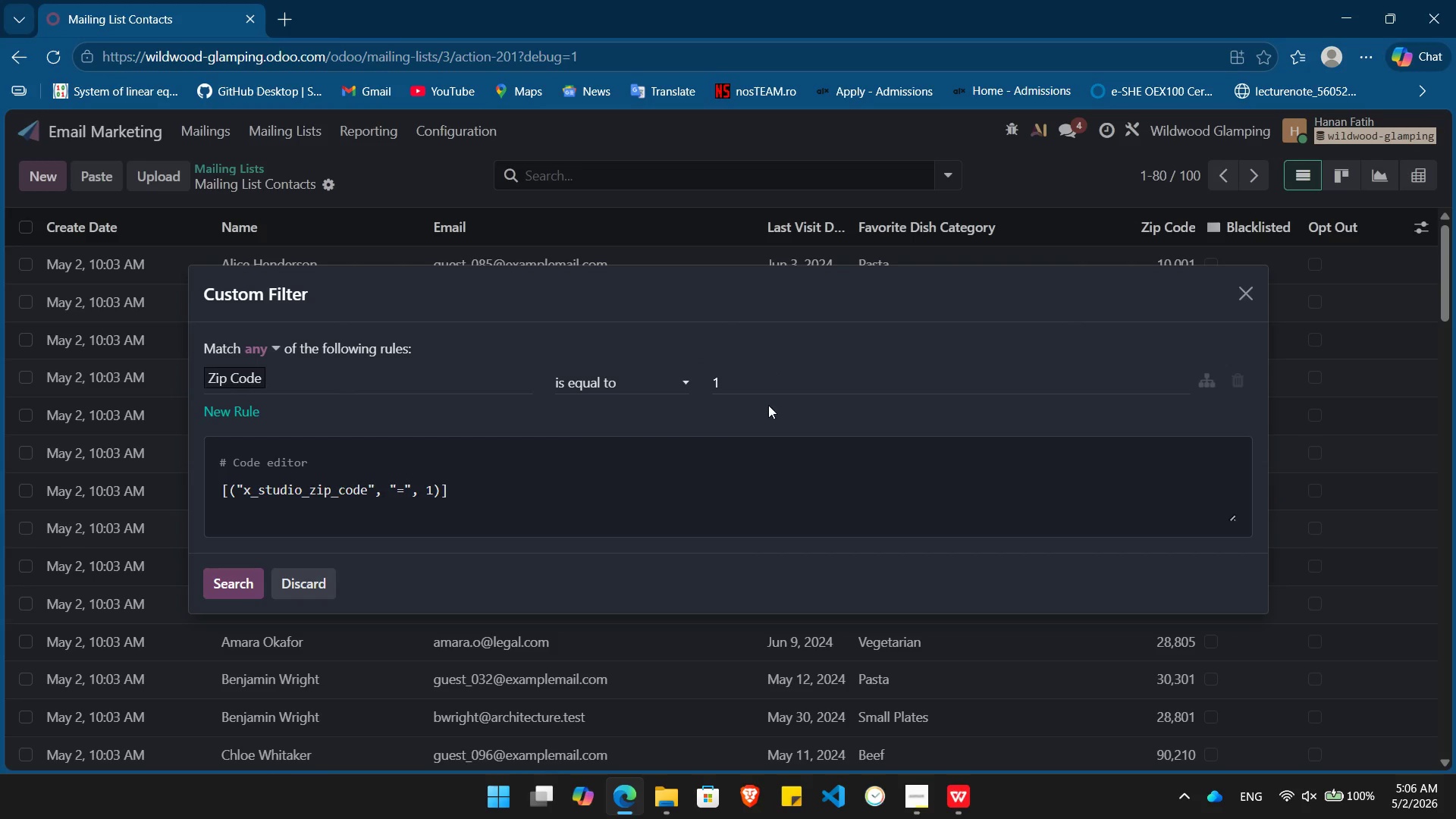 
left_click([764, 381])
 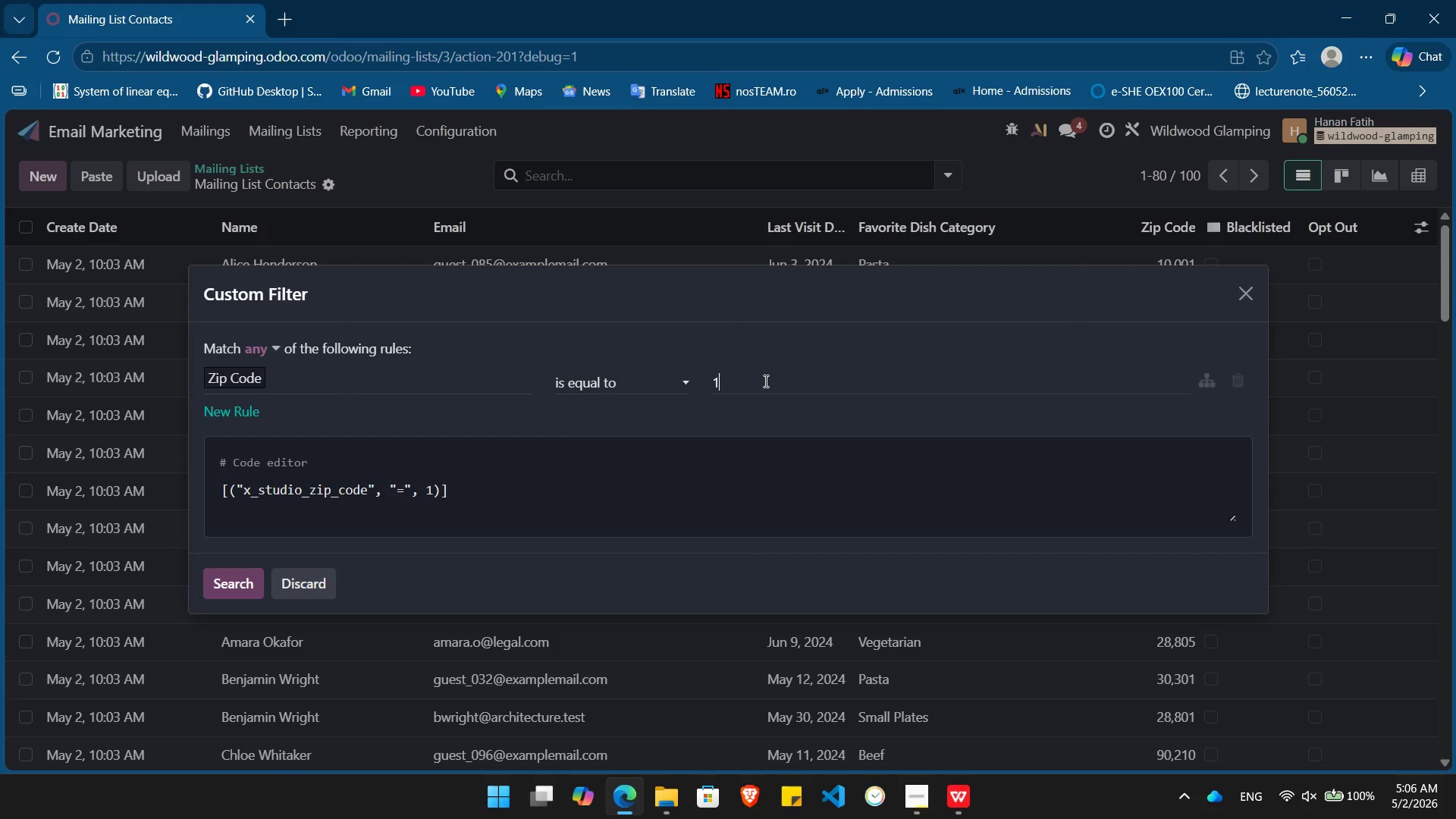 
key(Backspace)
 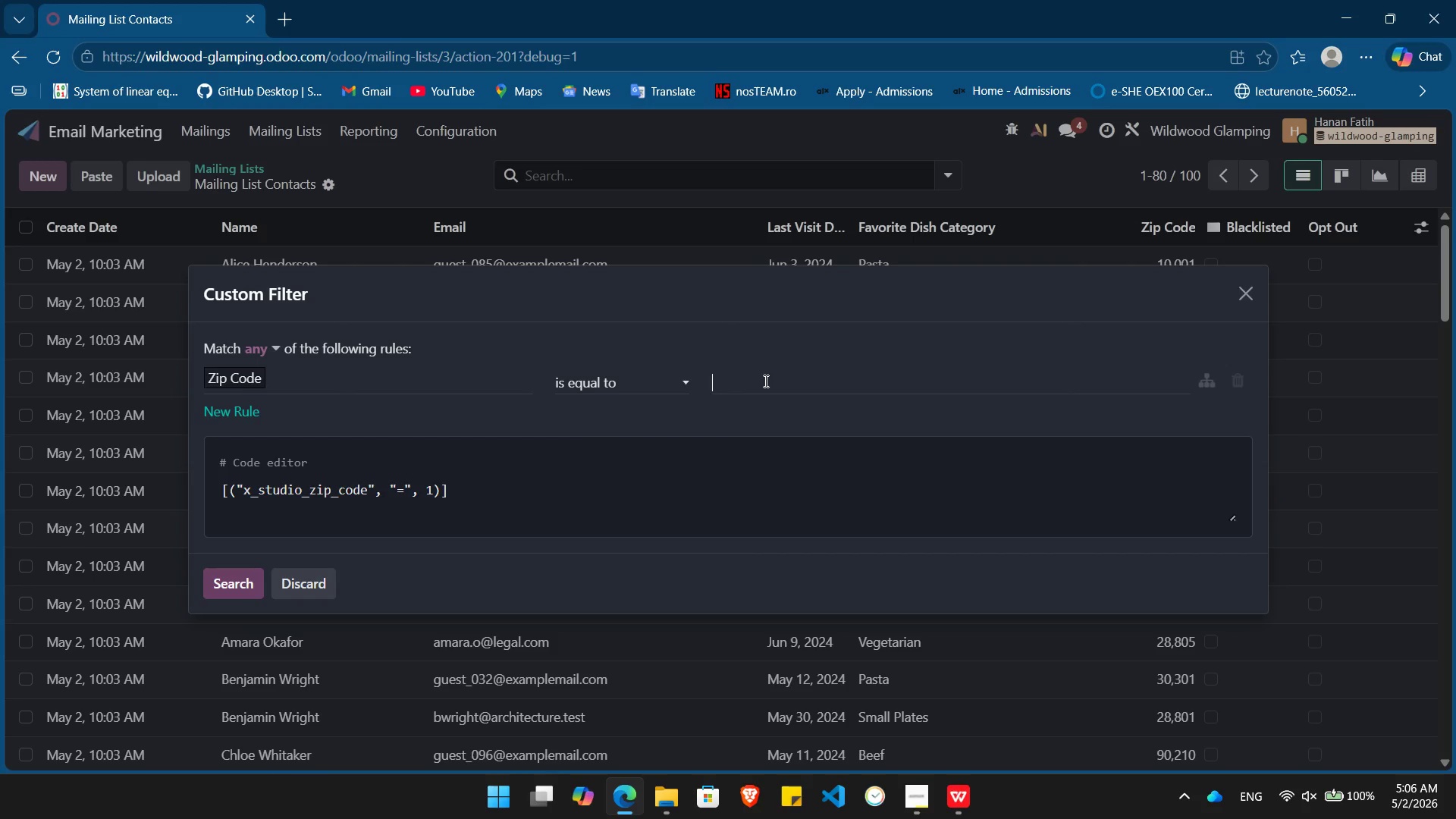 
key(Control+V)
 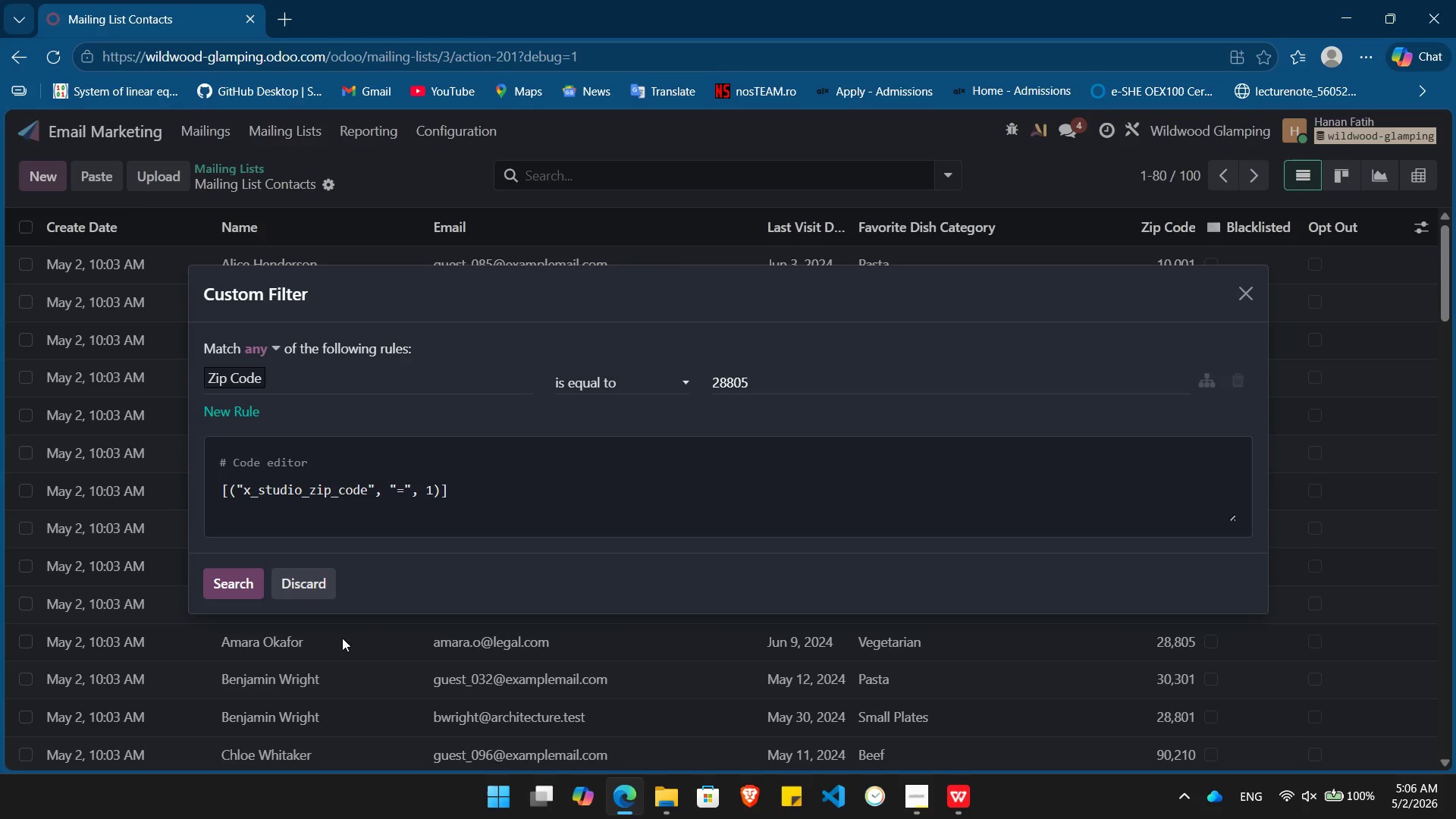 
left_click([234, 589])
 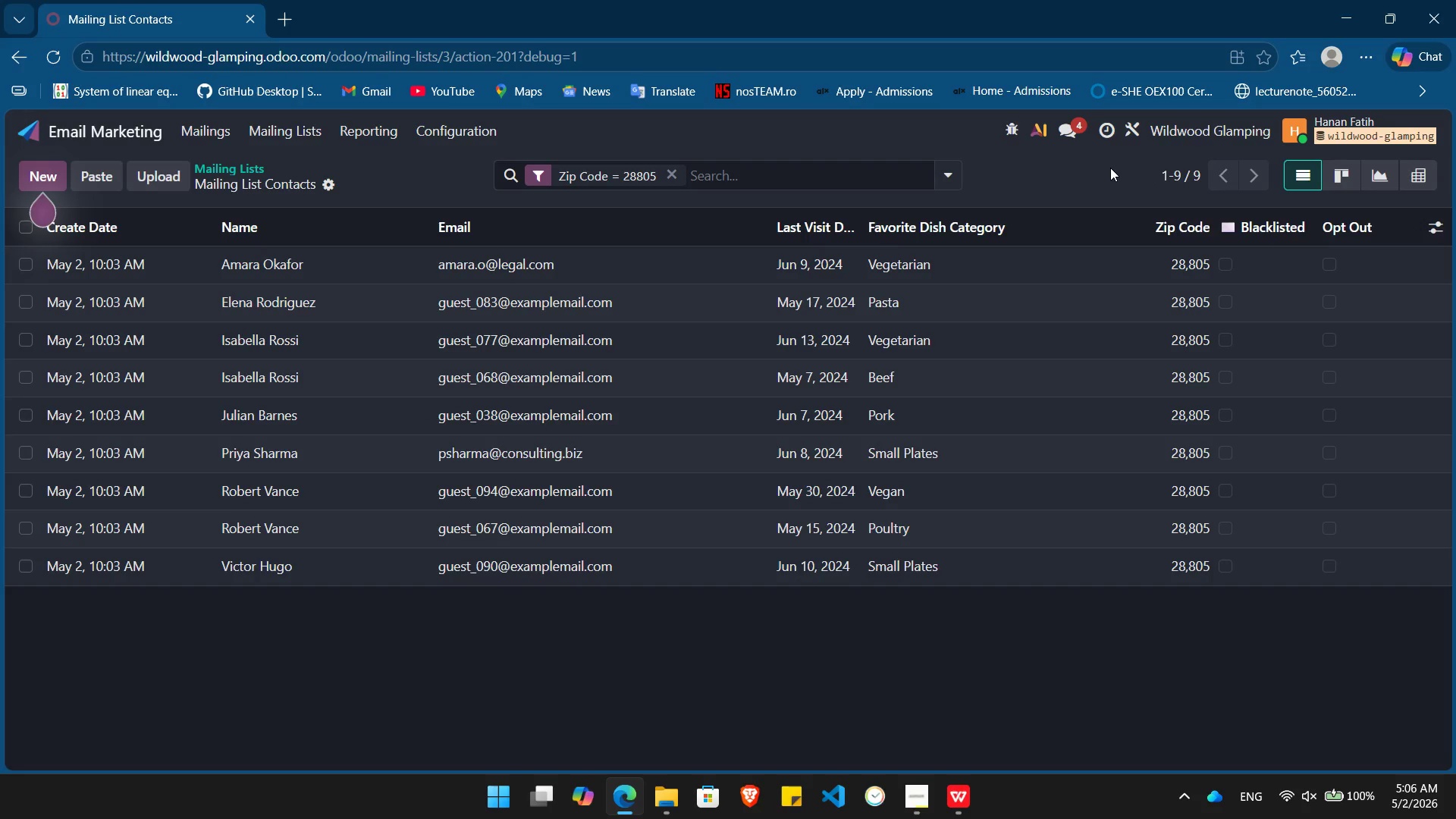 
key(PrintScreen)
 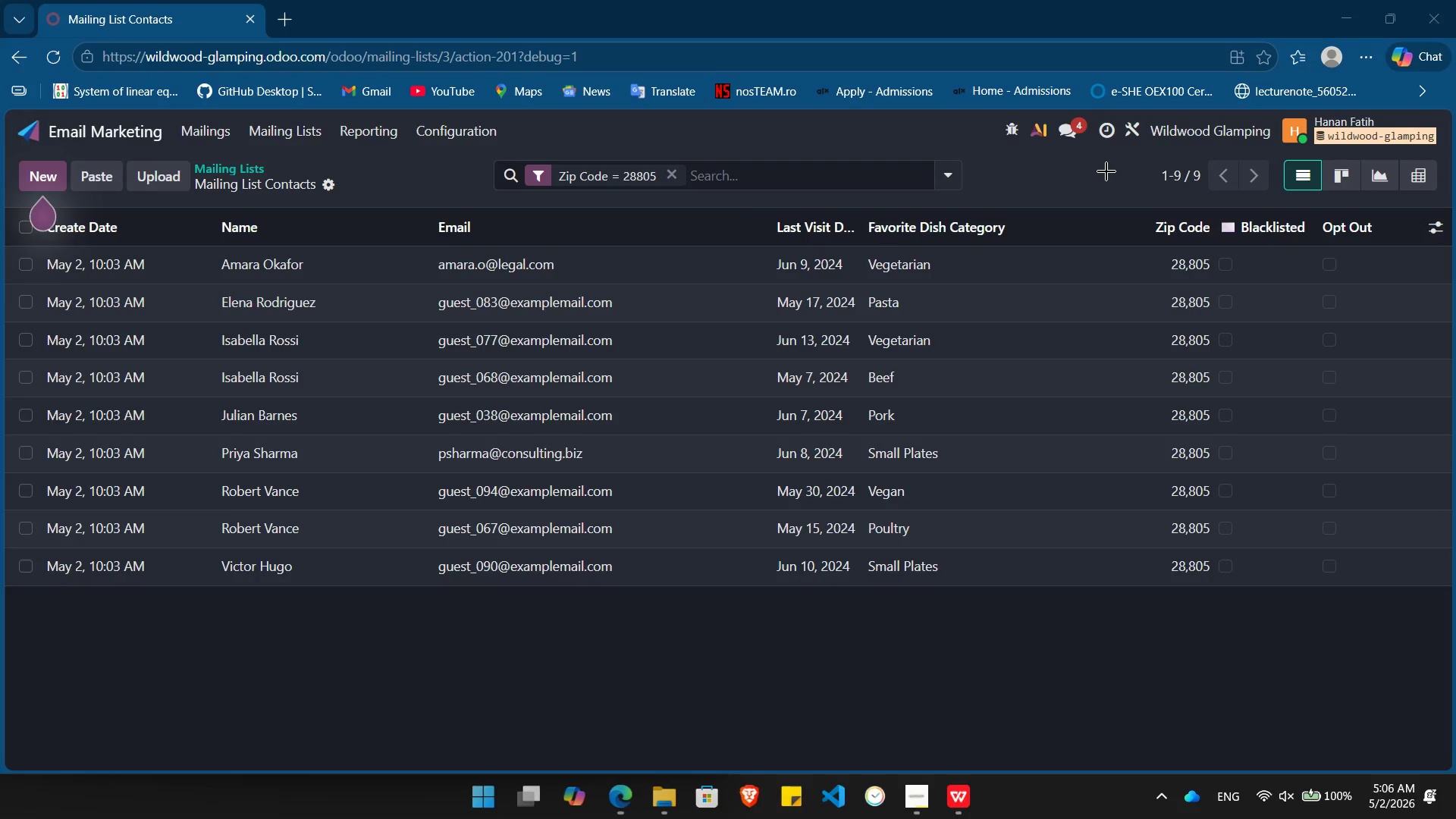 
left_click([1090, 183])
 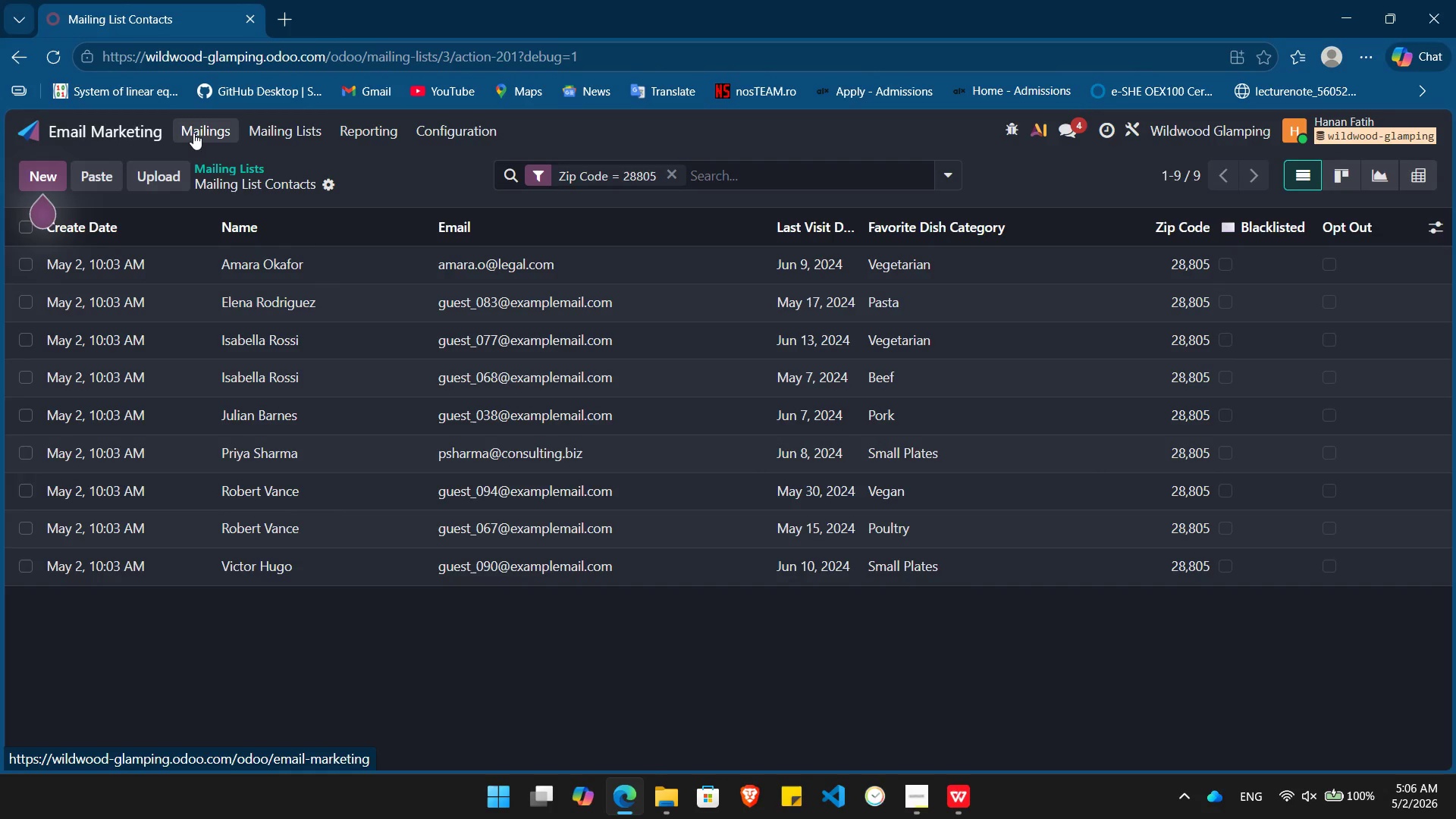 
left_click([193, 133])
 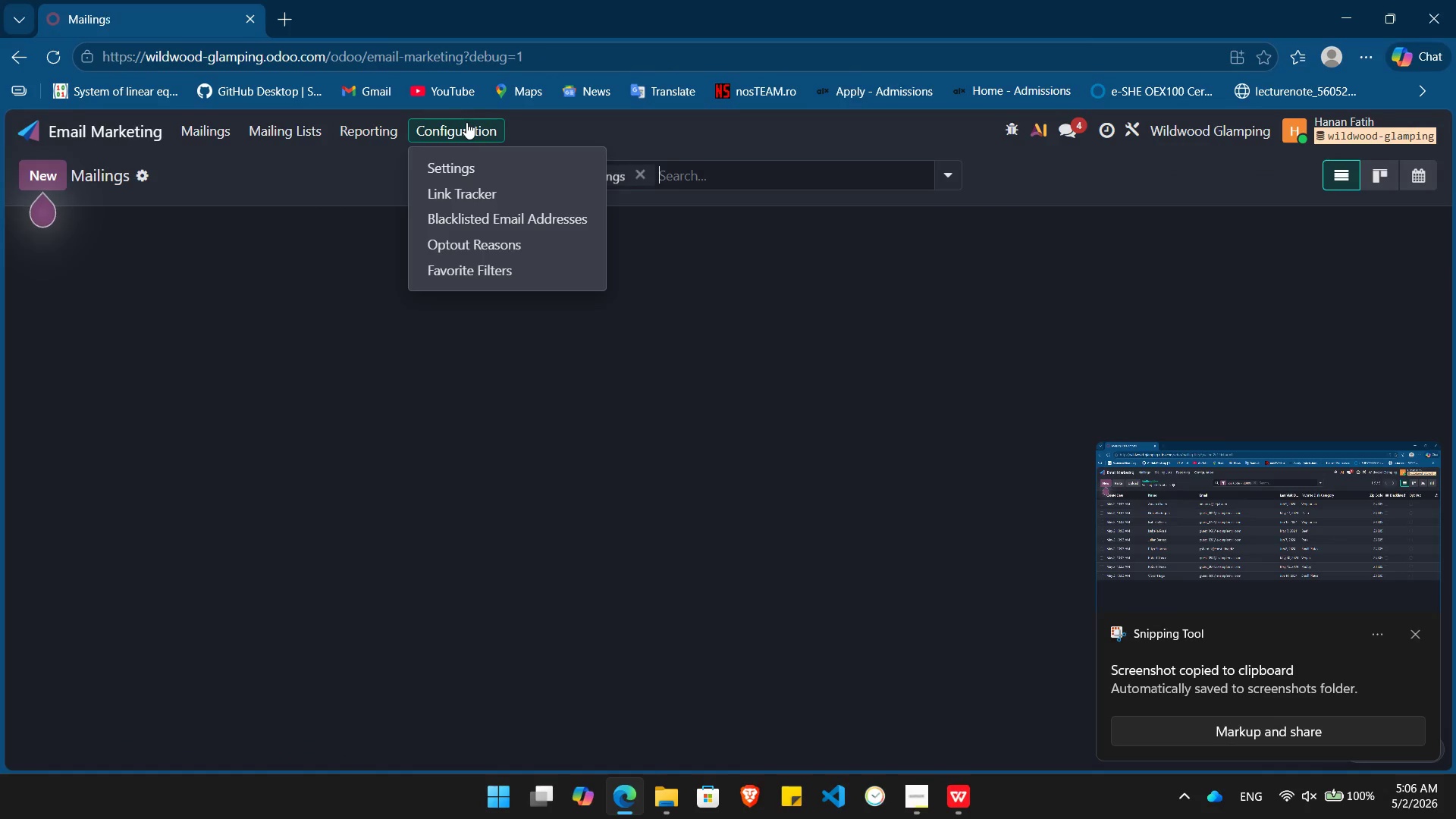 
left_click([470, 168])
 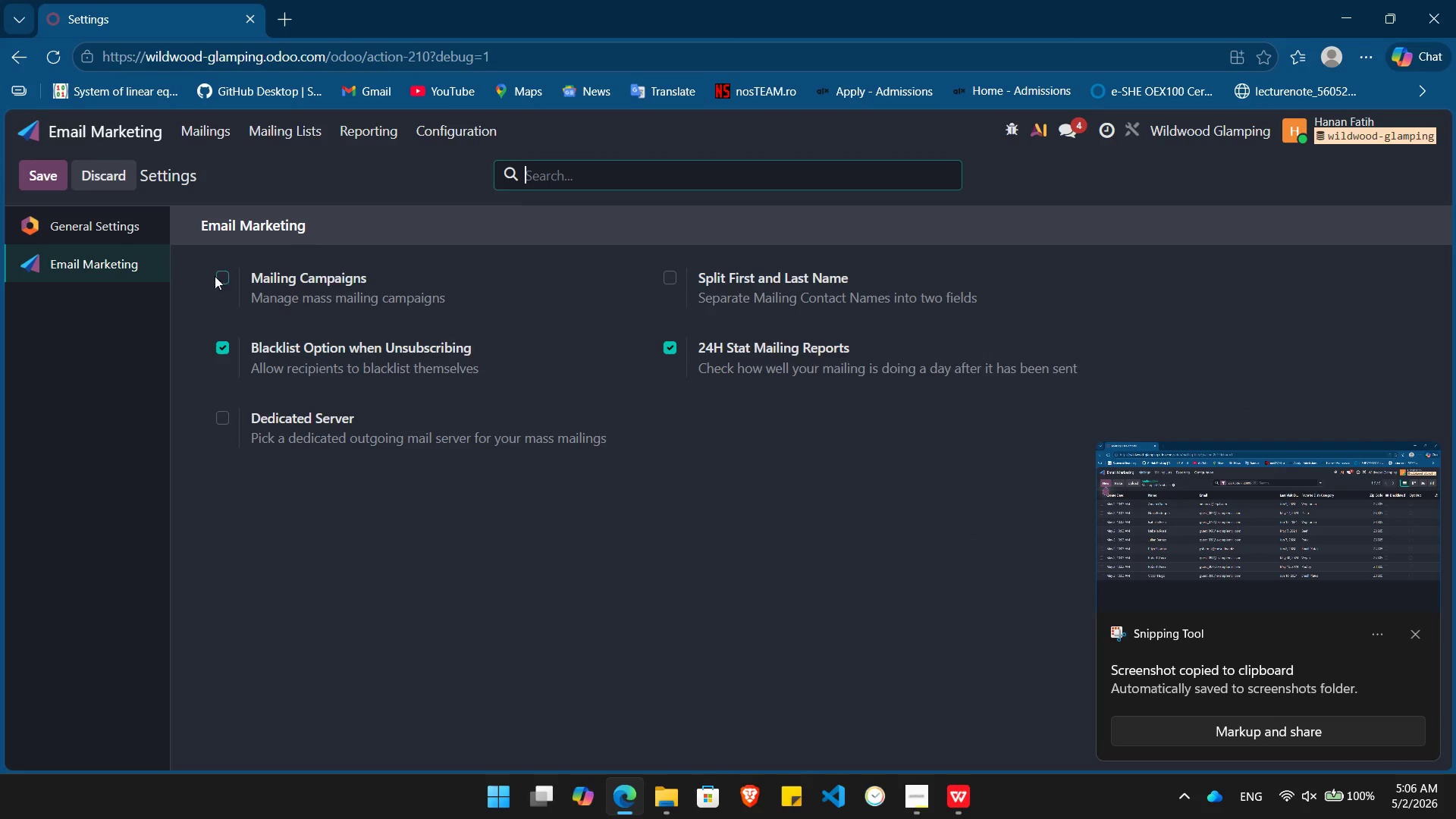 
left_click([216, 276])
 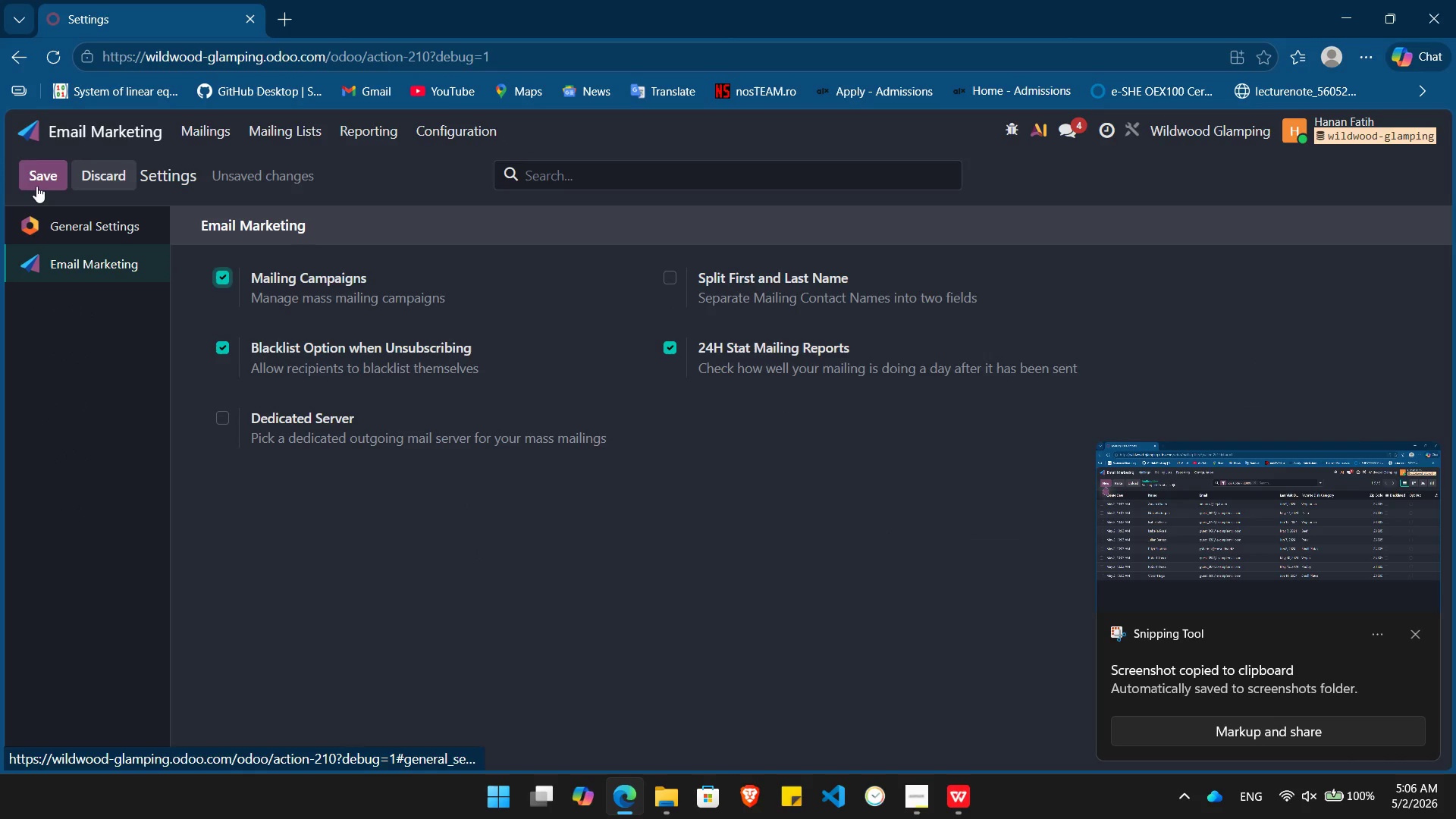 
left_click([36, 173])
 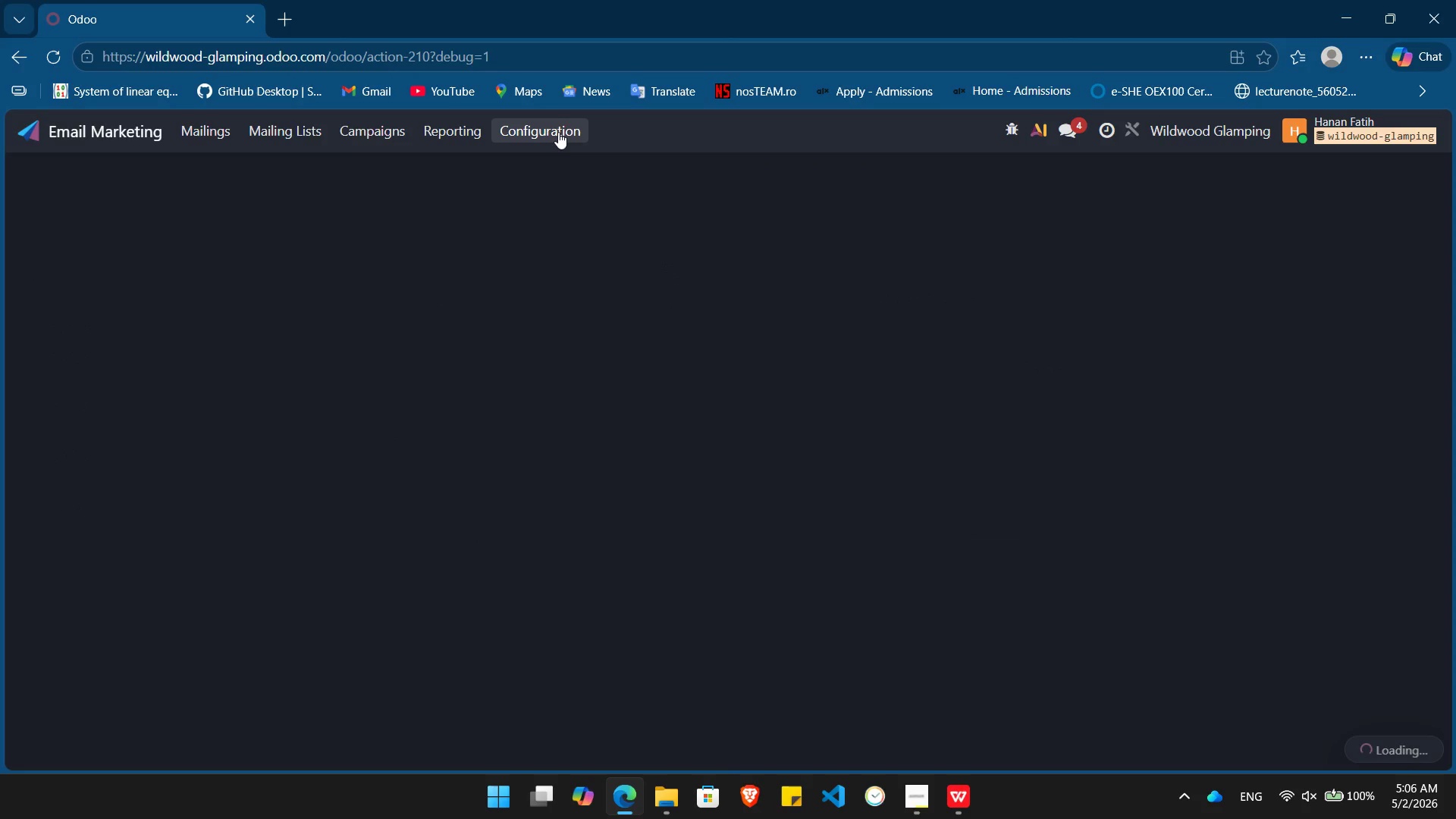 
left_click([381, 127])
 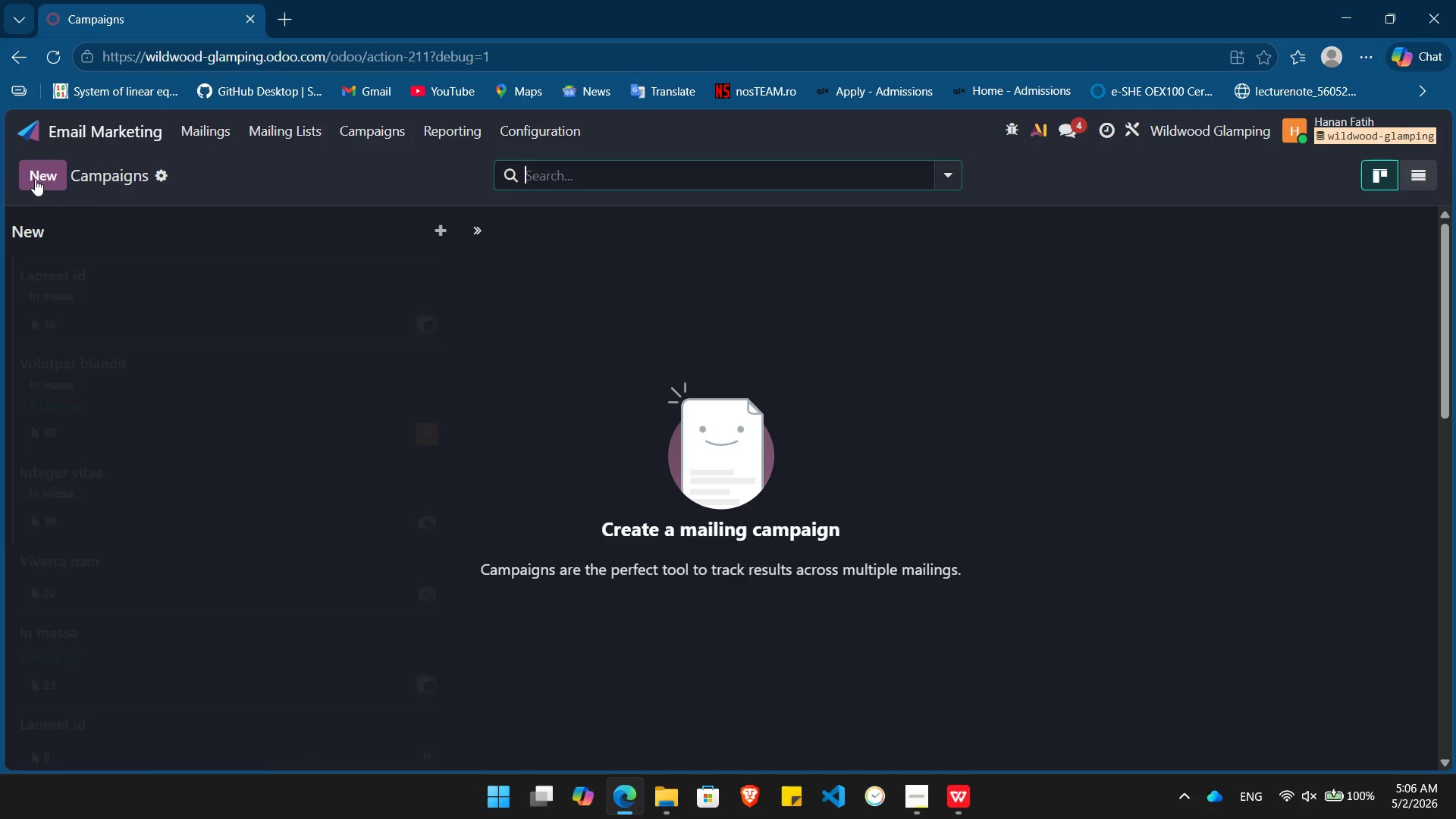 
left_click([42, 172])
 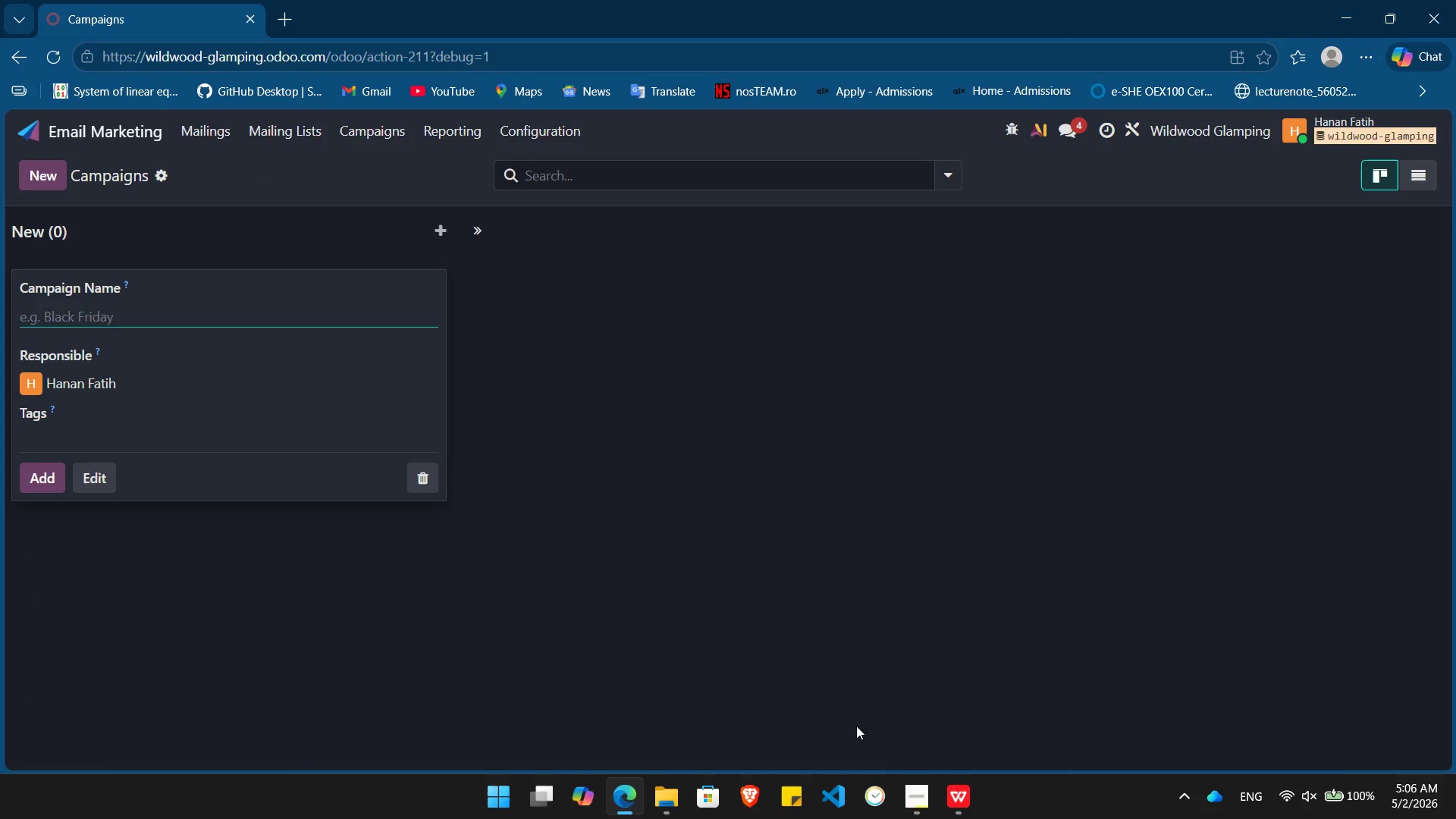 
left_click([916, 785])